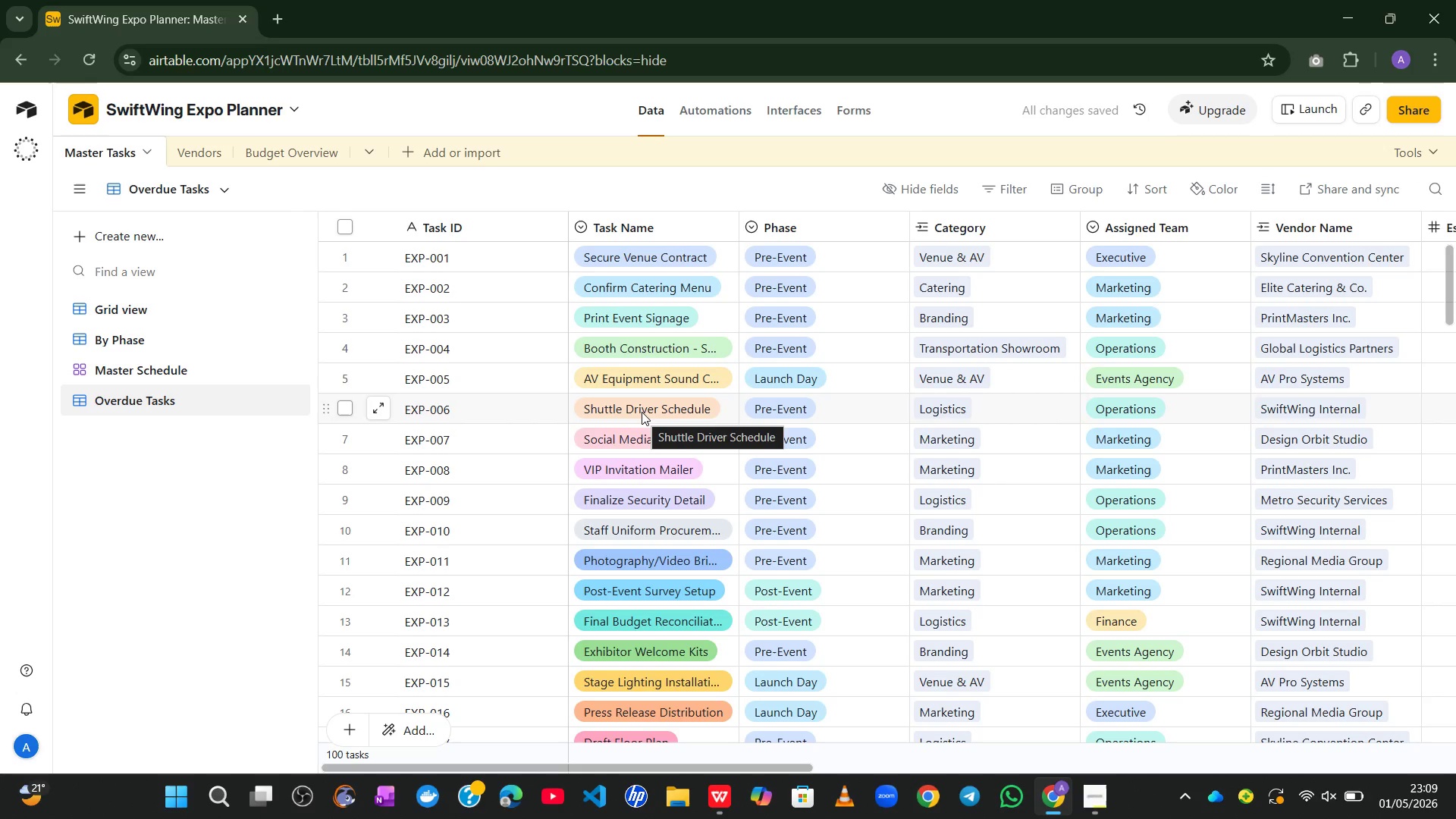 
left_click([1110, 802])